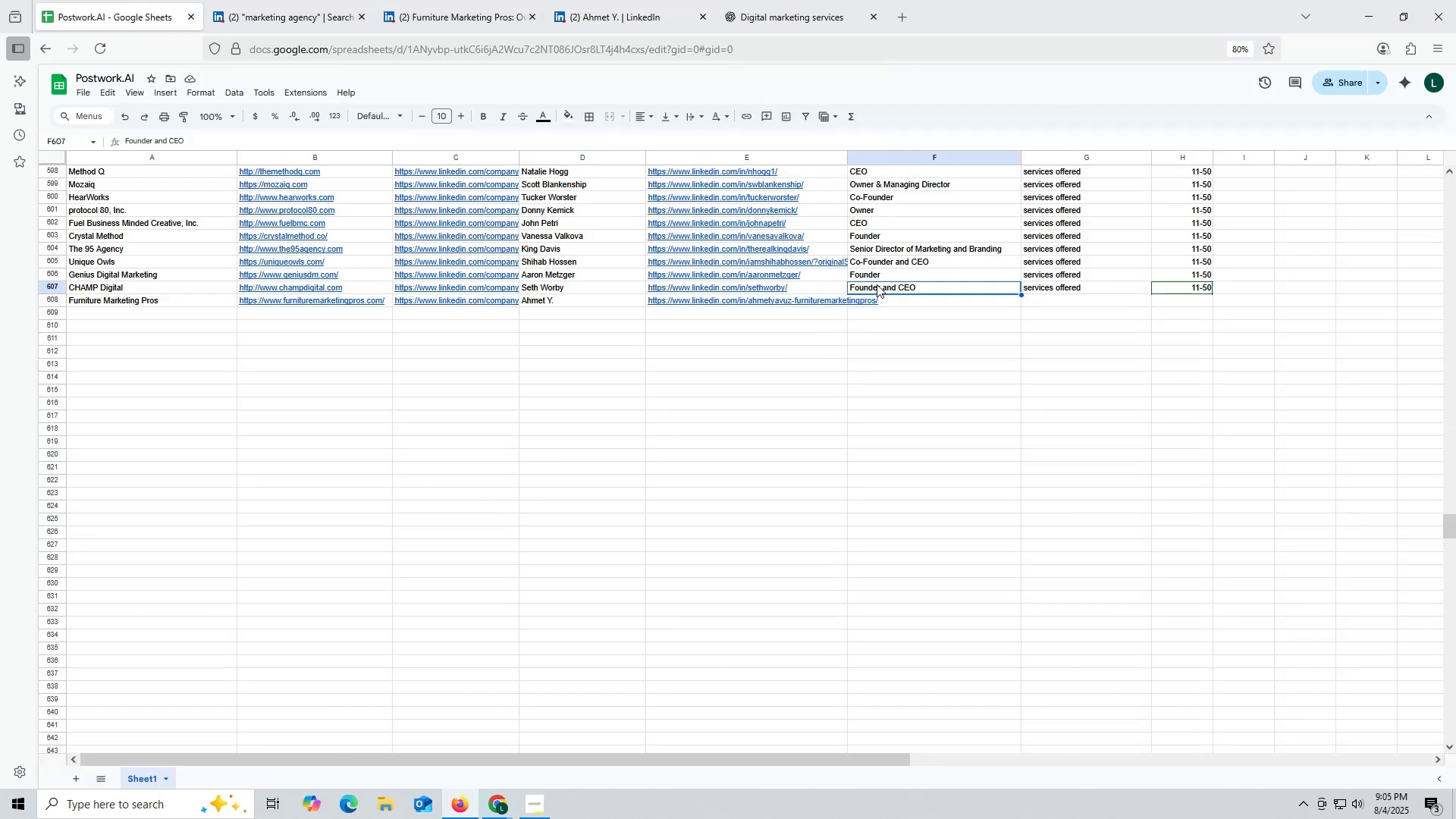 
key(Control+ControlLeft)
 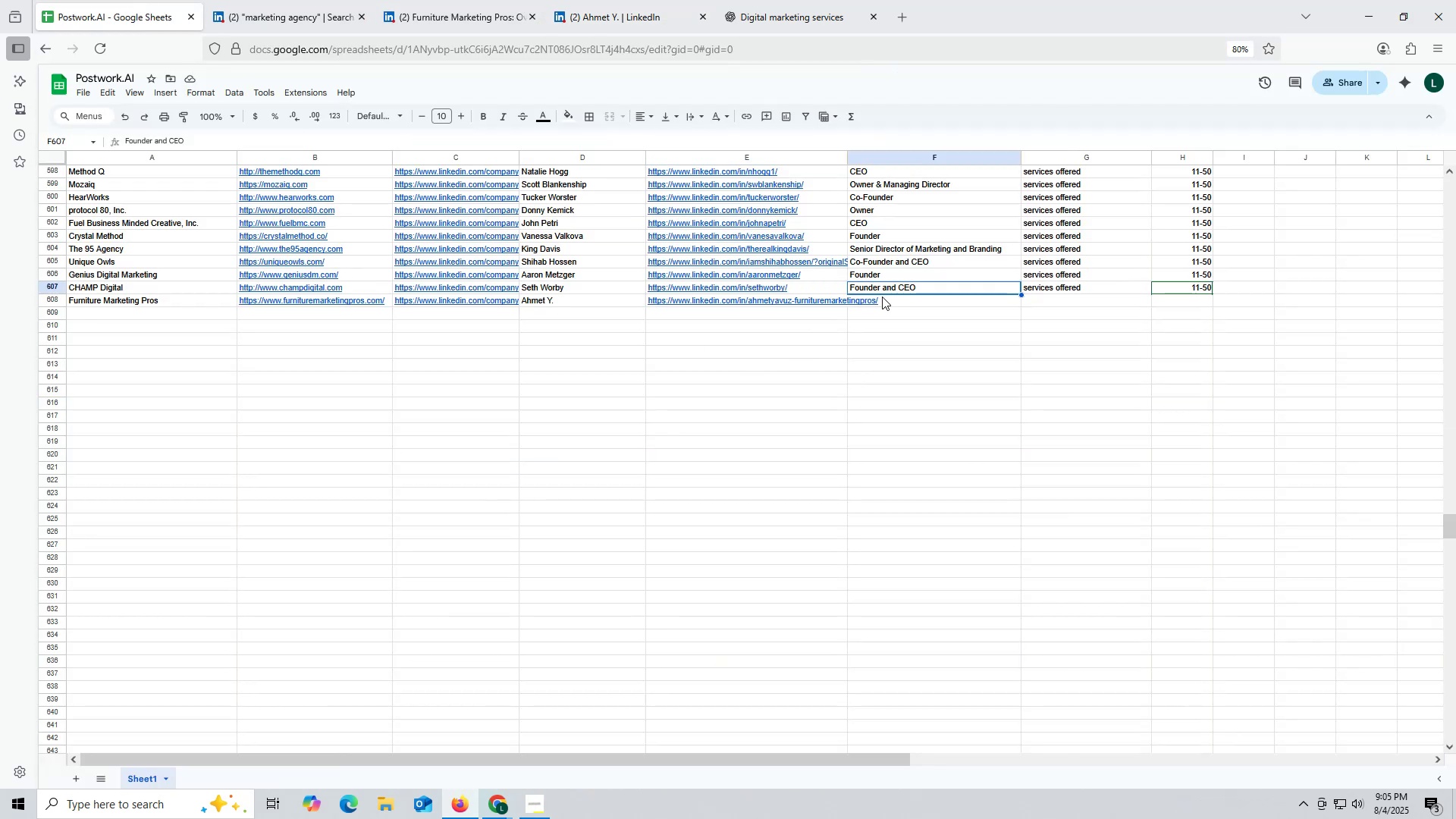 
key(Control+C)
 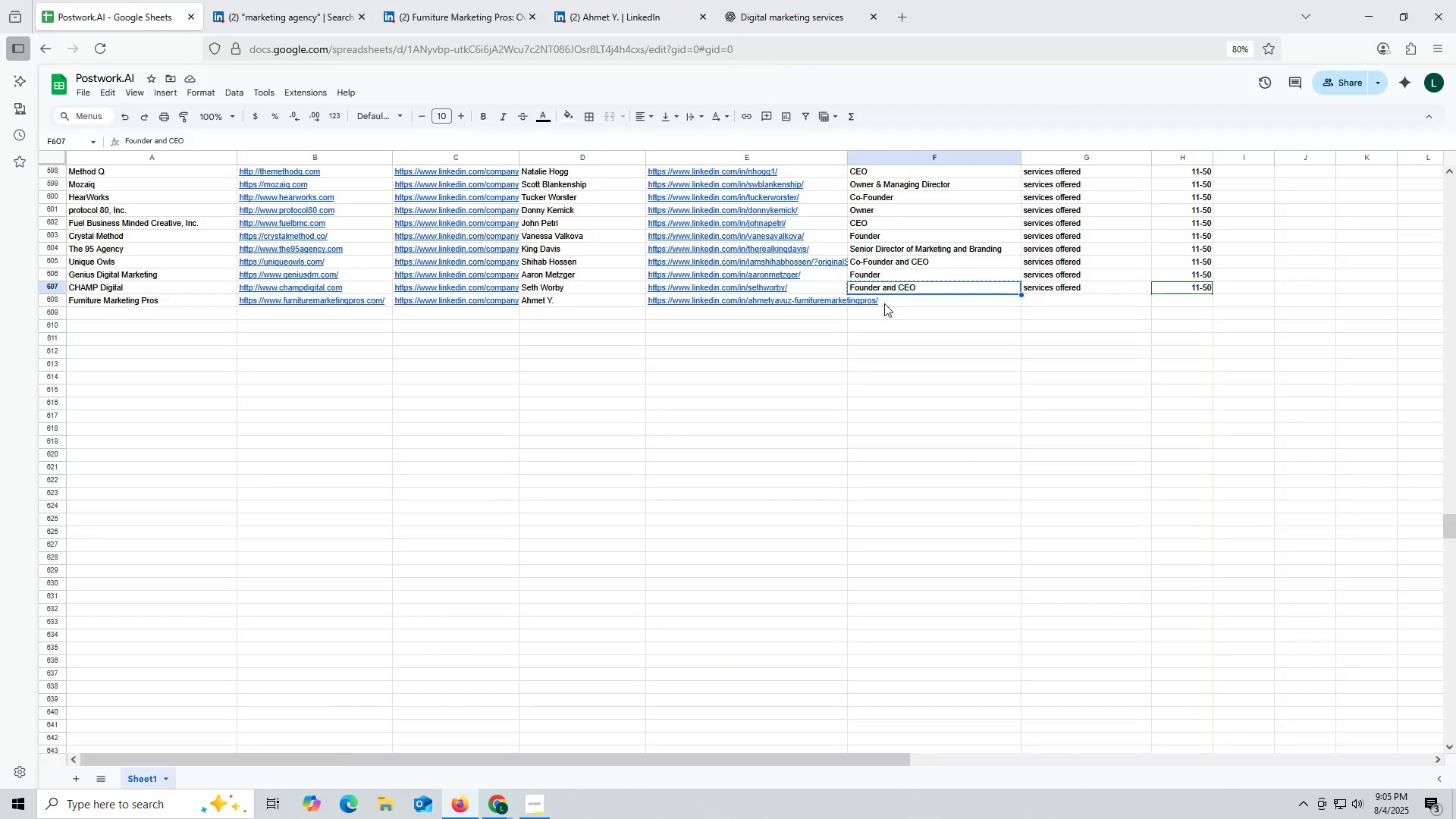 
double_click([884, 303])
 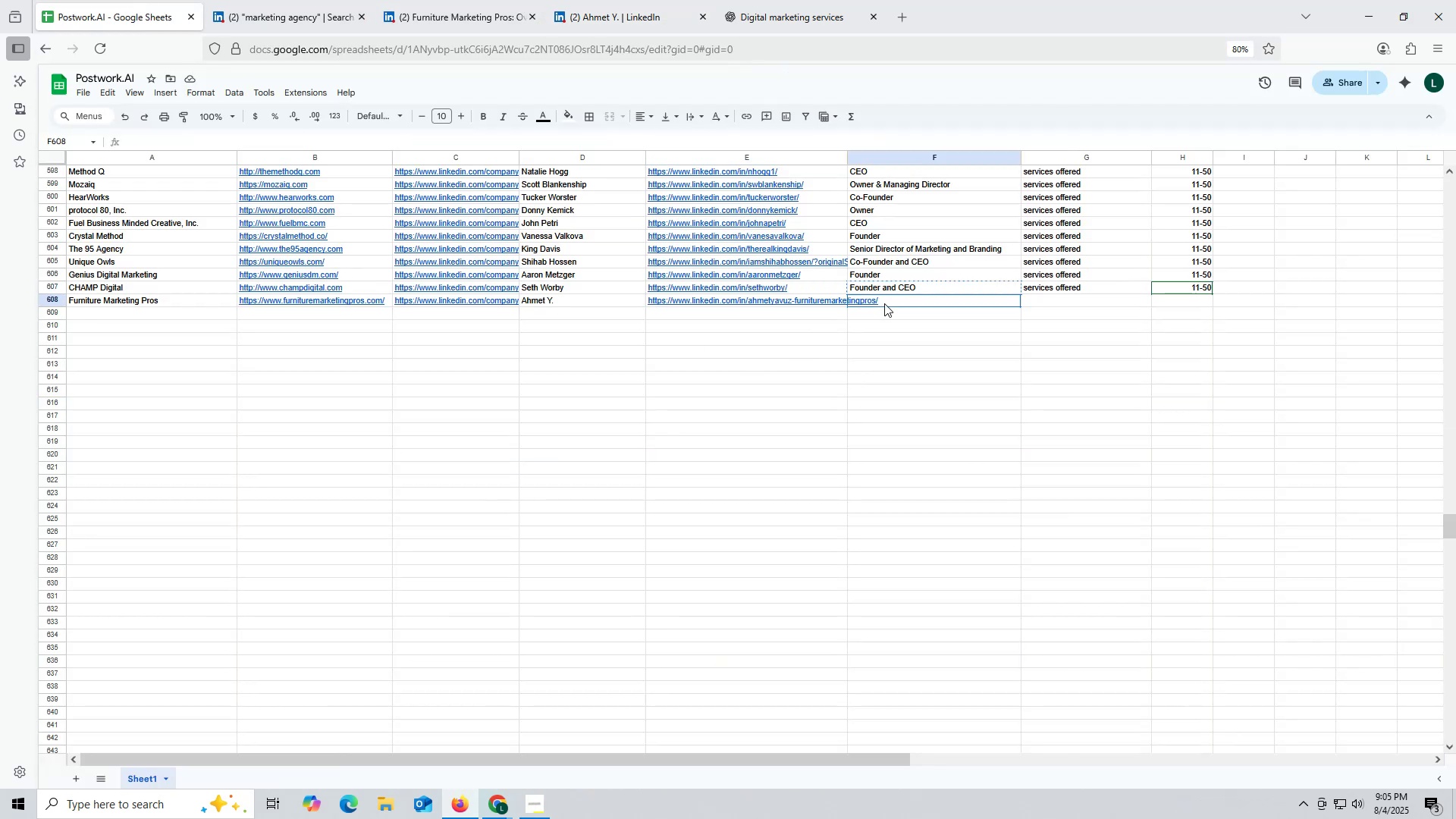 
key(Control+ControlLeft)
 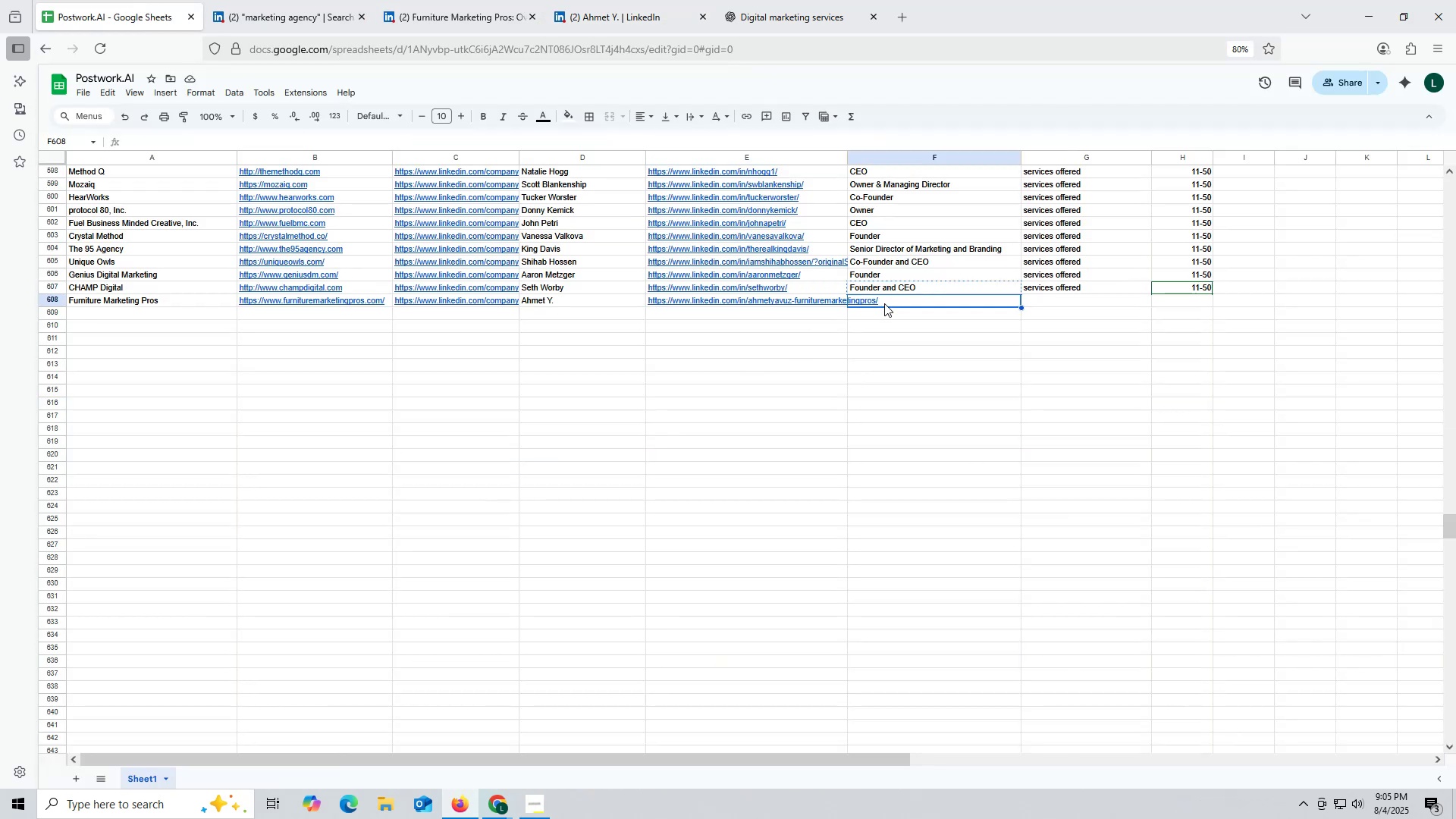 
key(Control+V)
 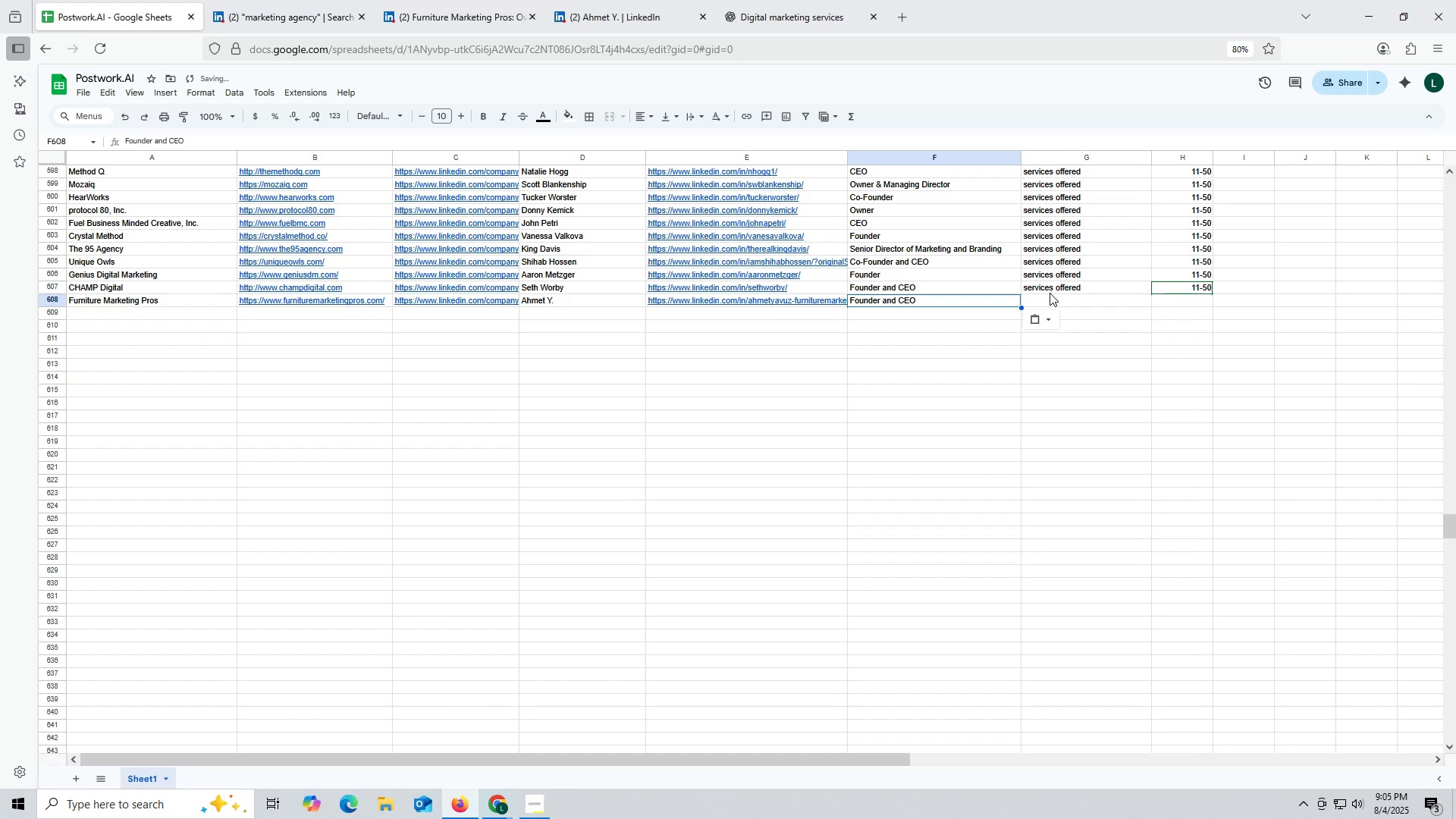 
left_click([1050, 290])
 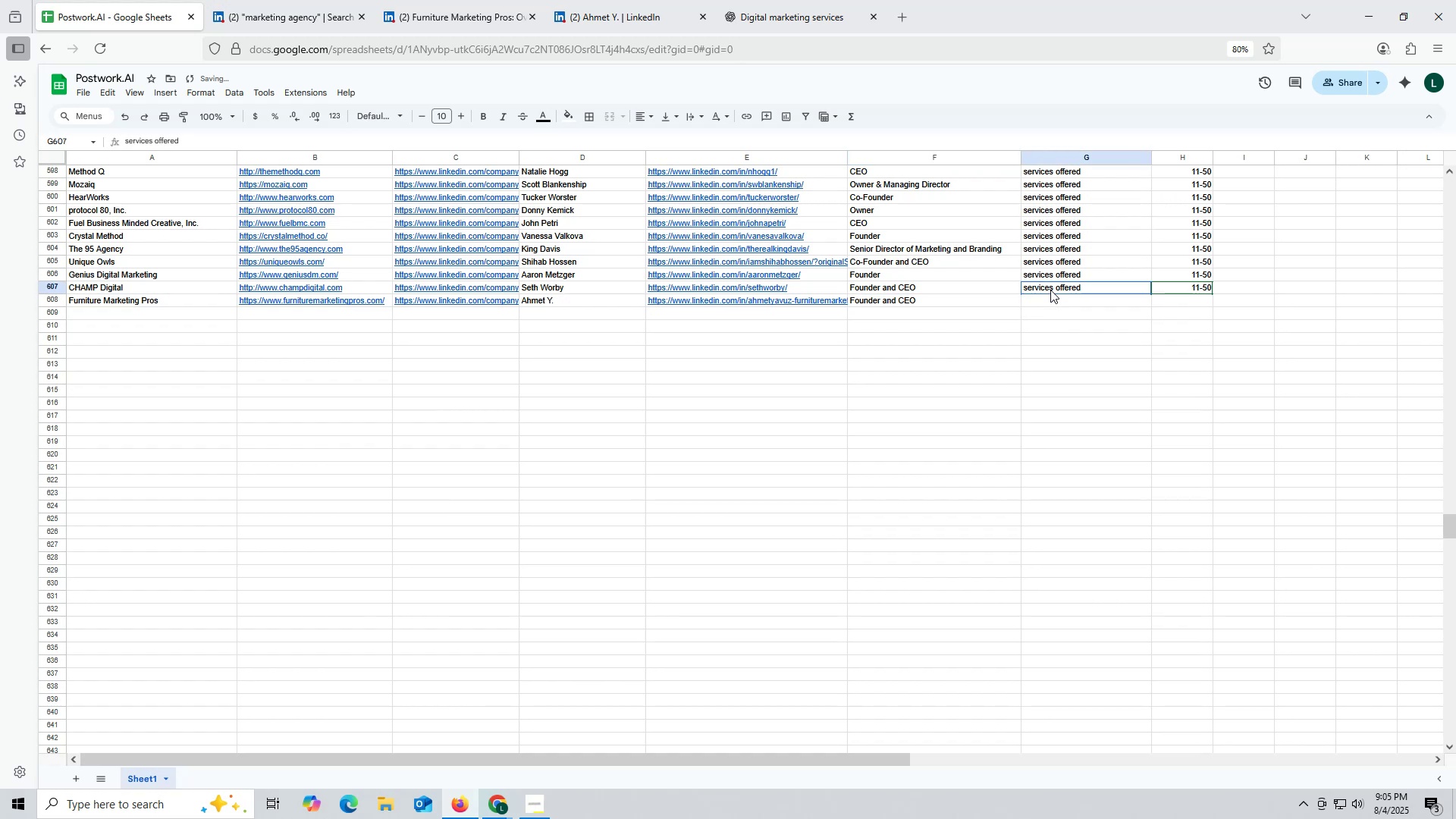 
key(Control+ControlLeft)
 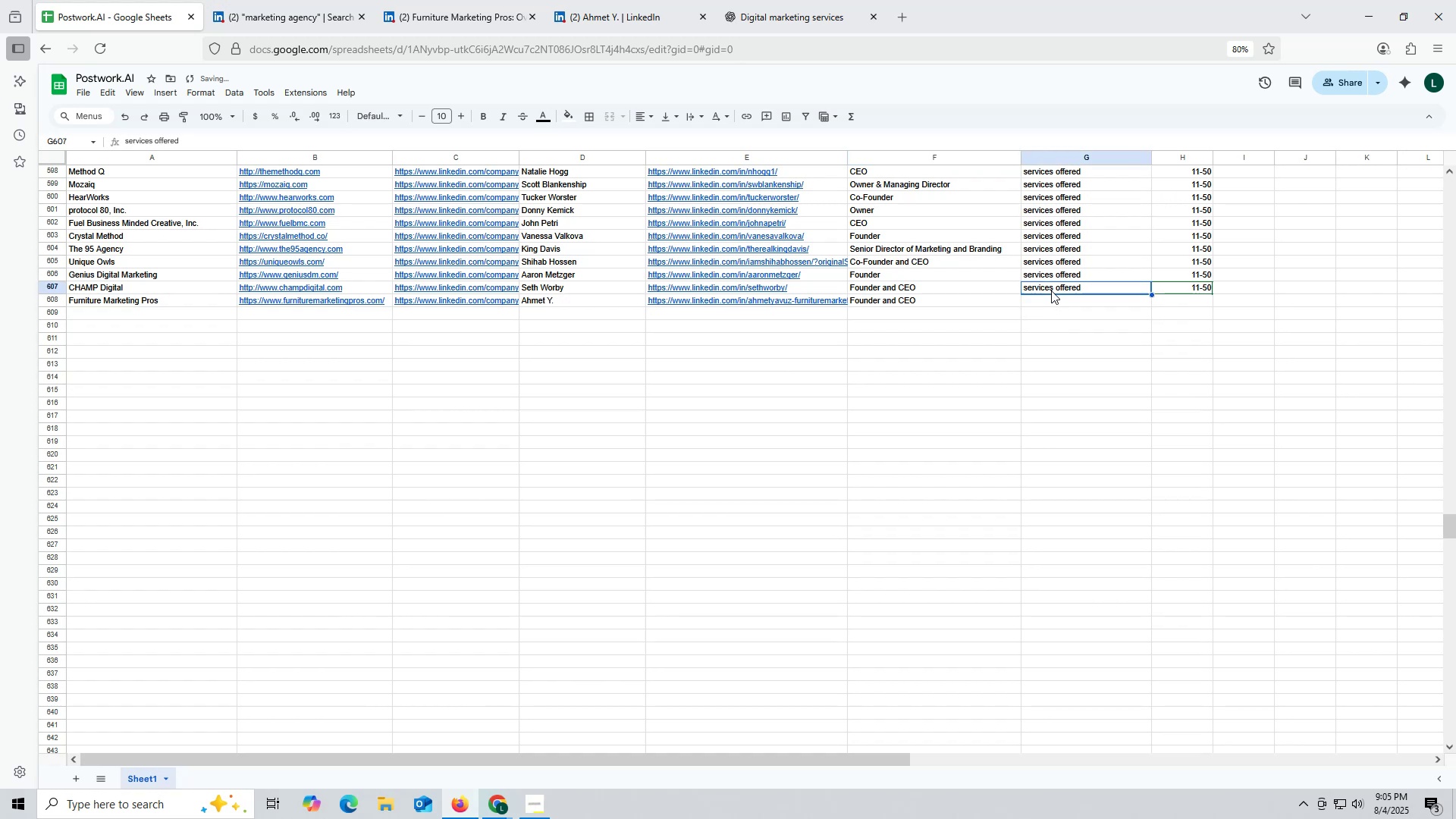 
key(Control+C)
 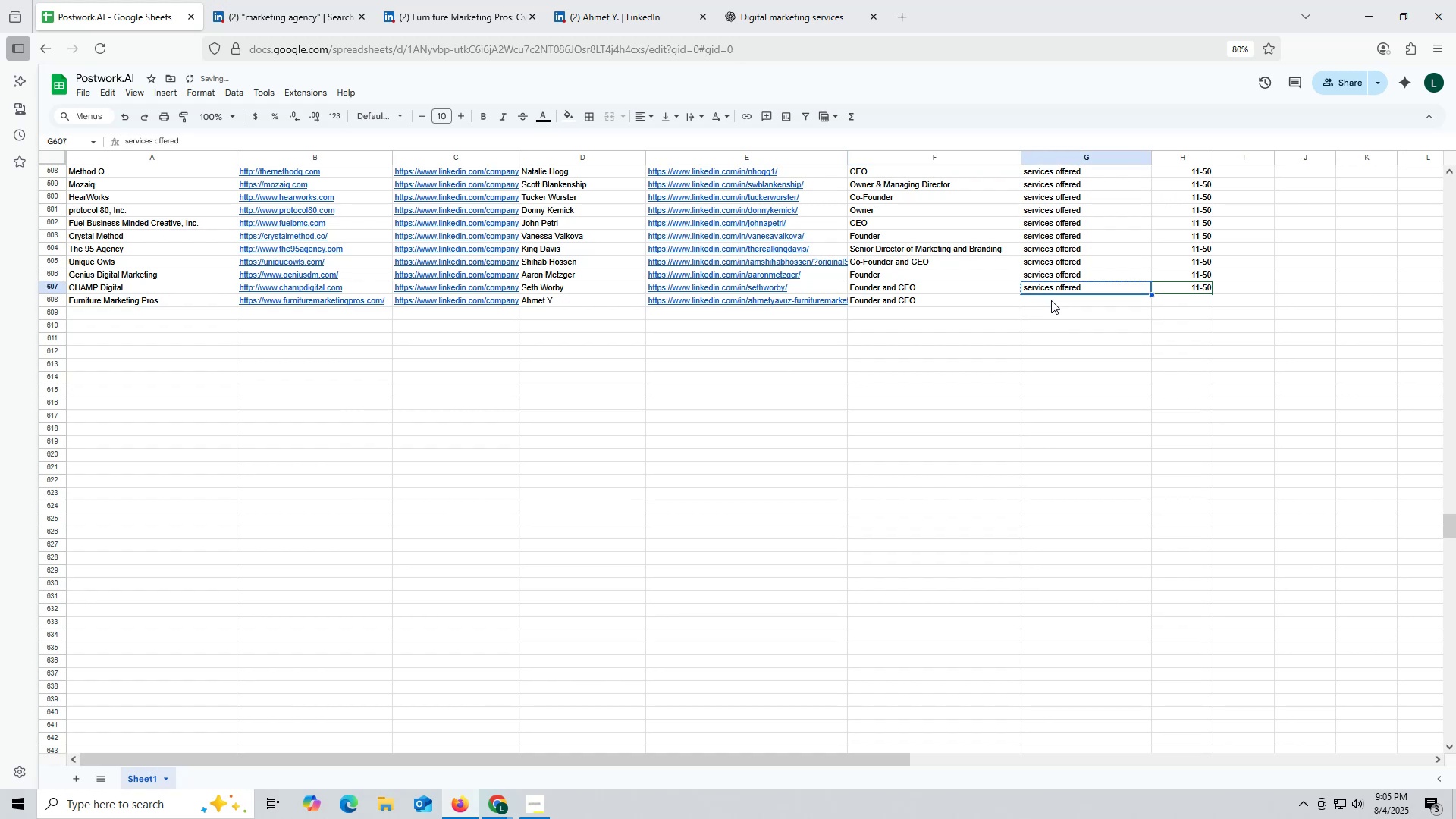 
key(Control+ControlLeft)
 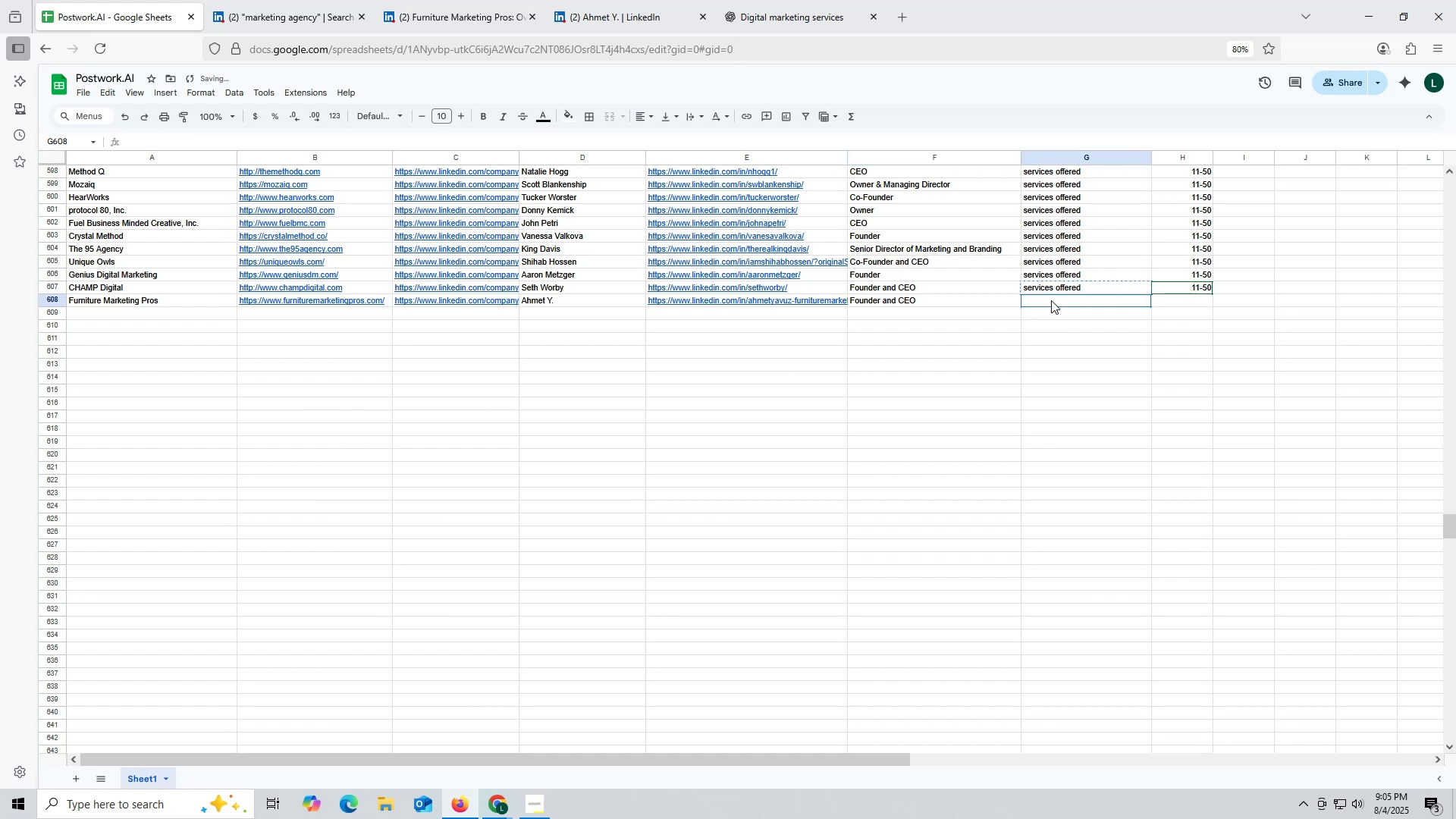 
key(Control+V)
 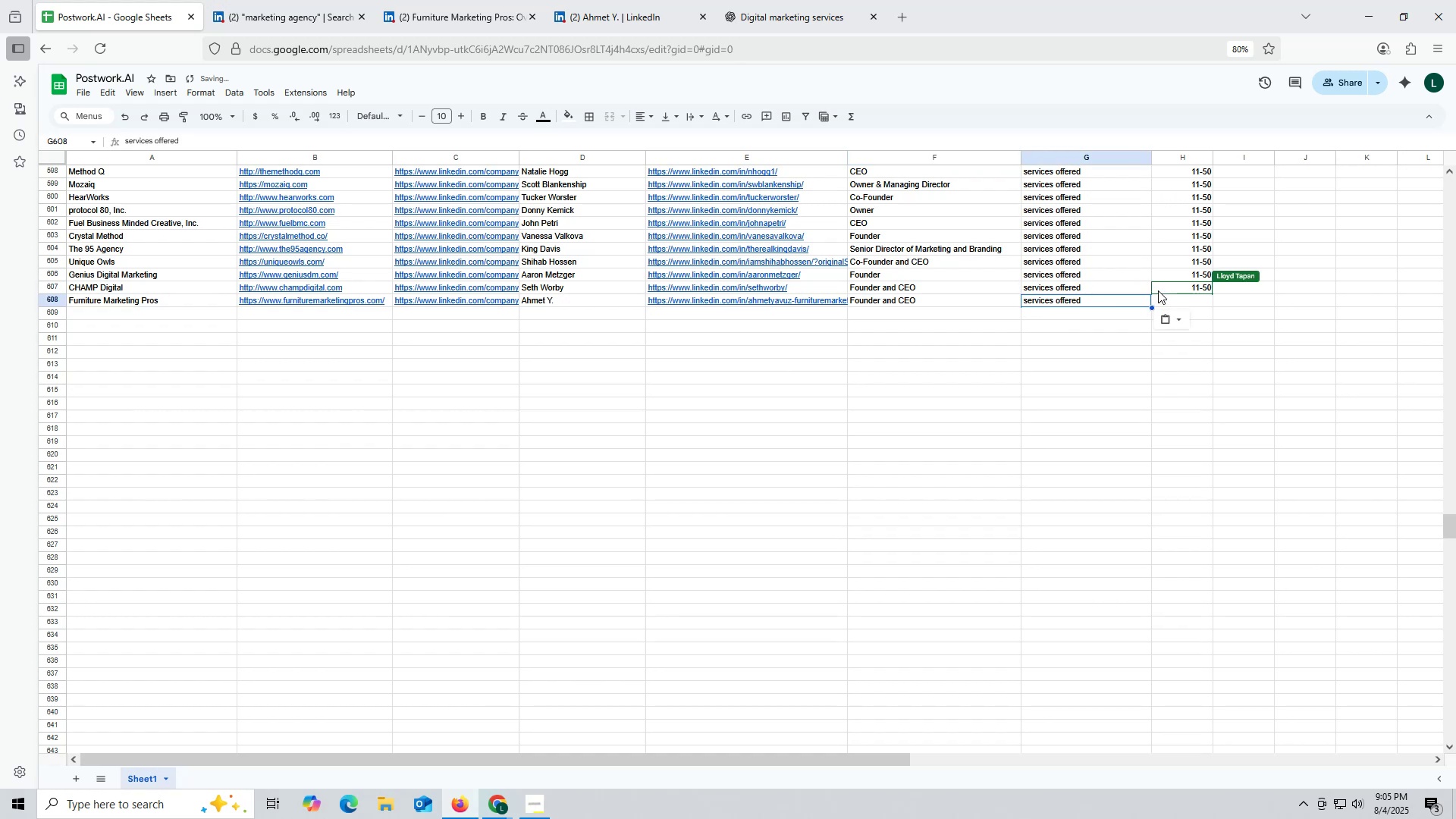 
key(Control+ControlLeft)
 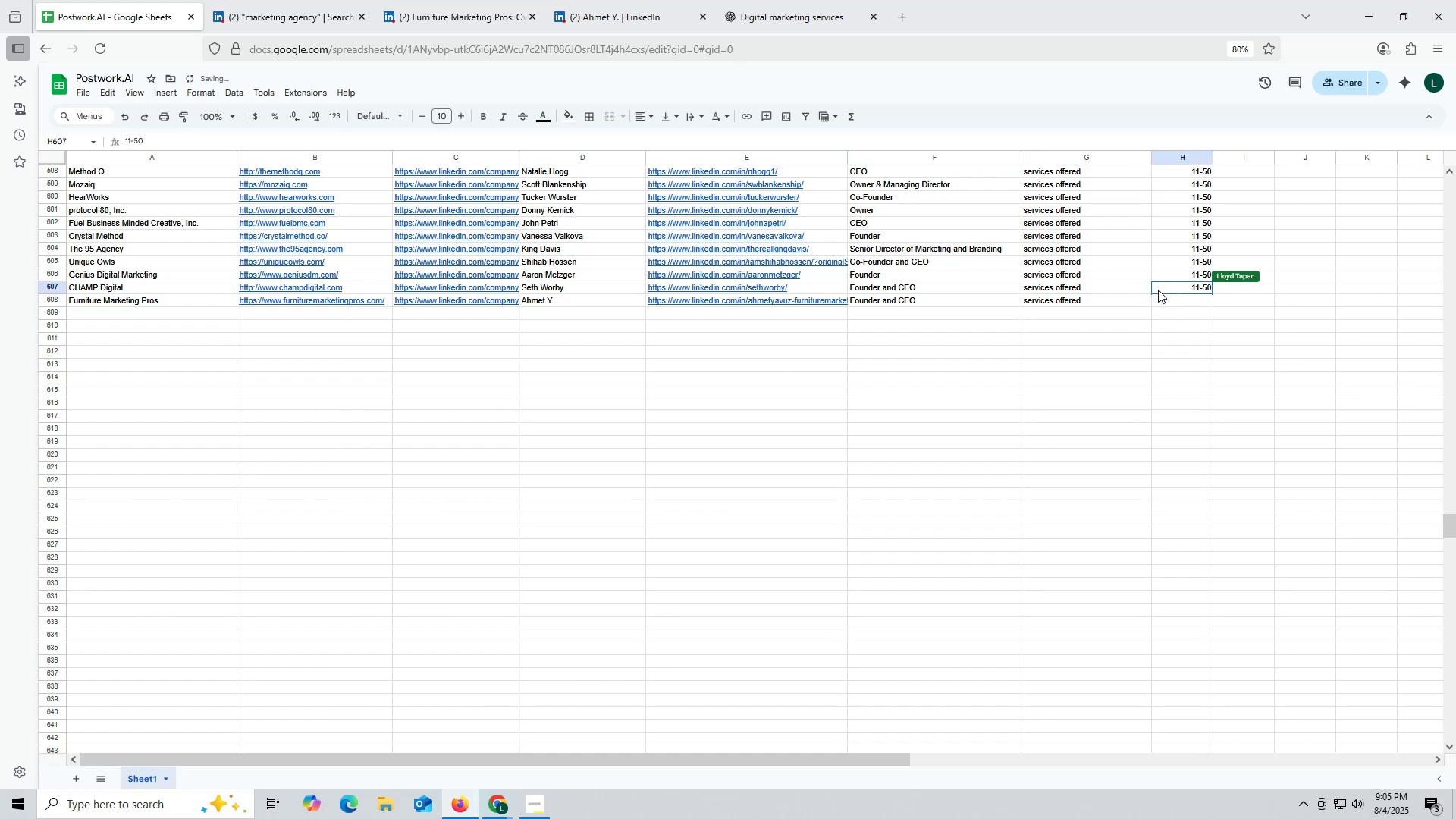 
left_click([1158, 290])
 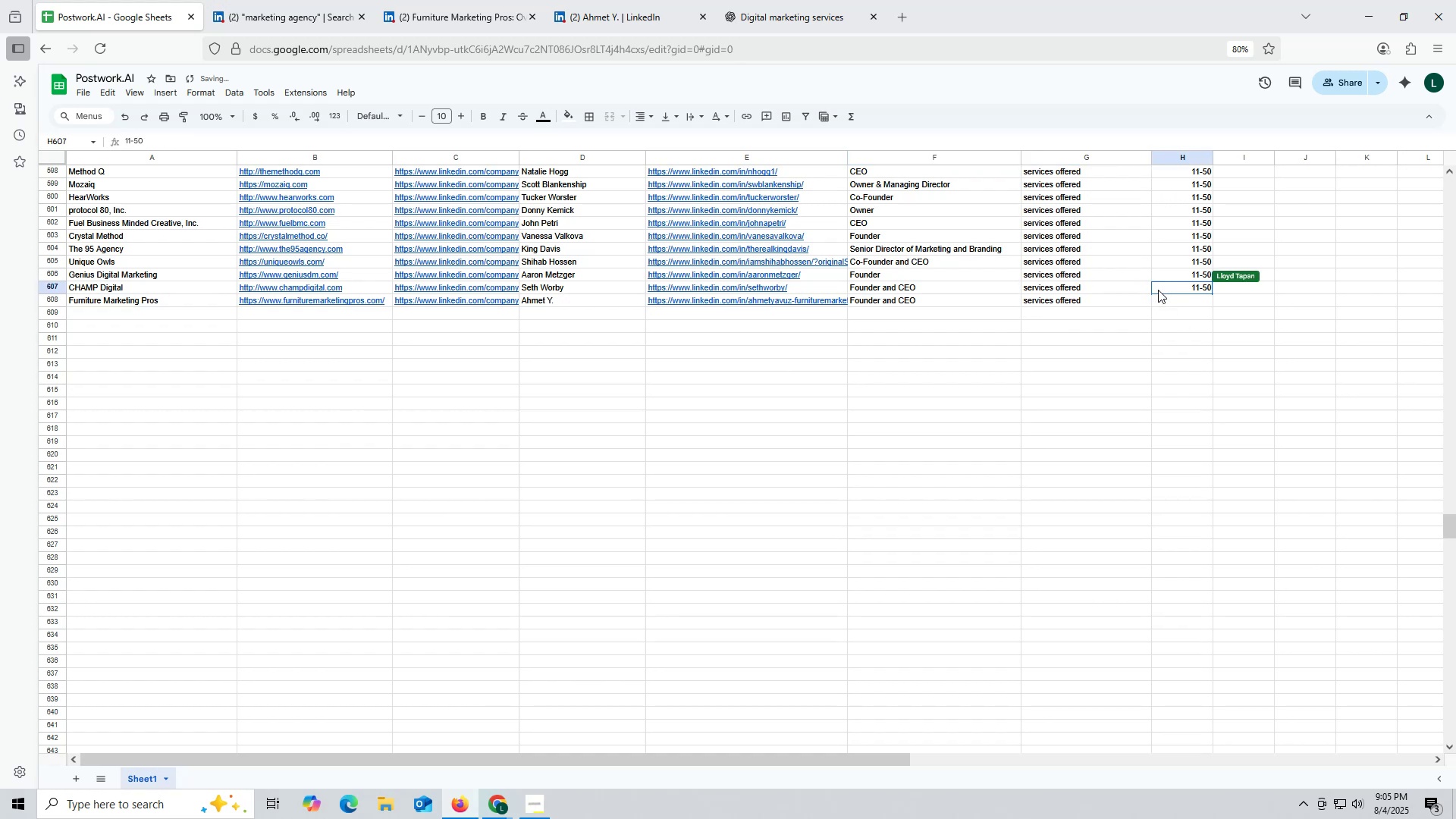 
key(Control+C)
 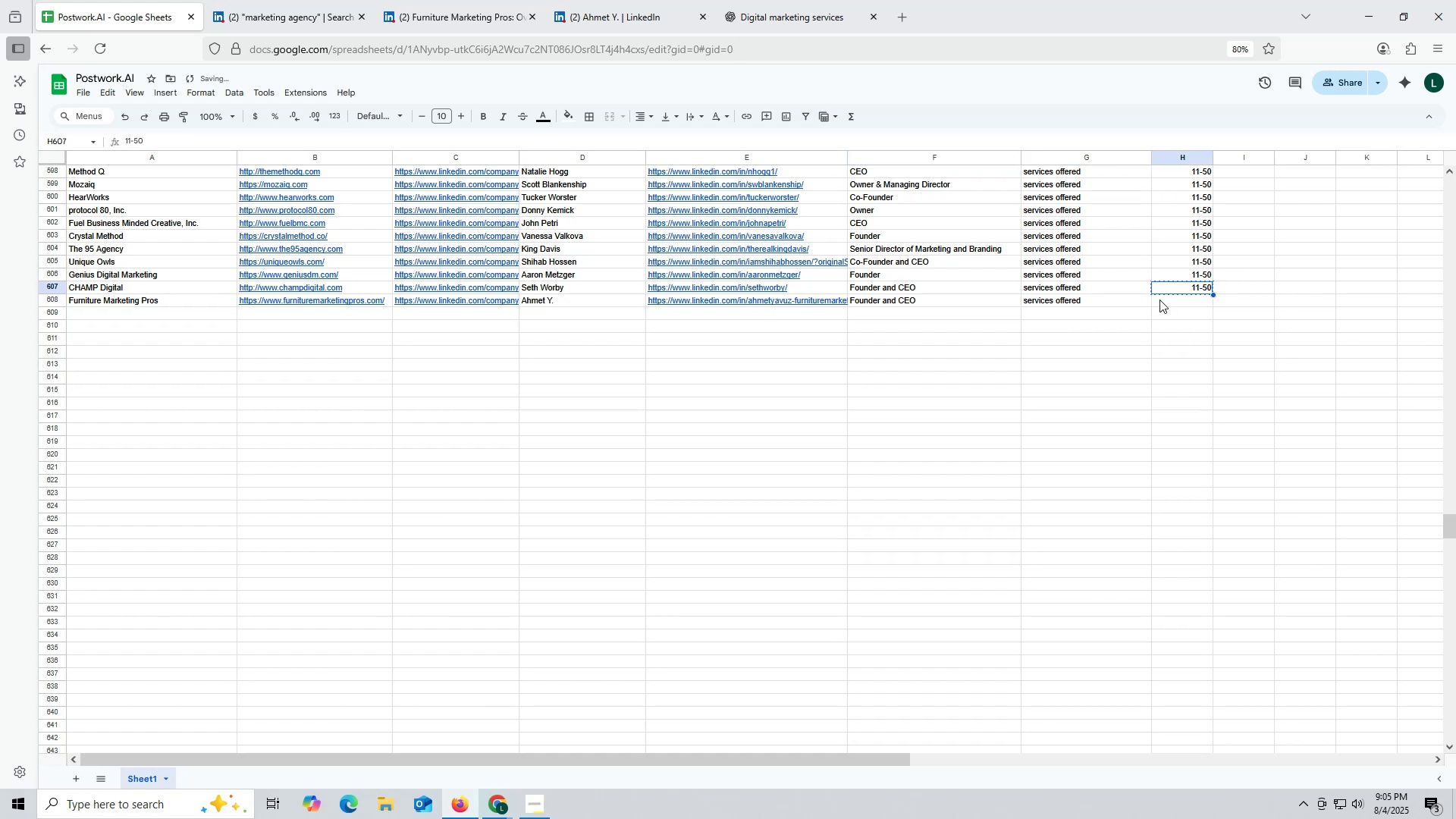 
key(Control+ControlLeft)
 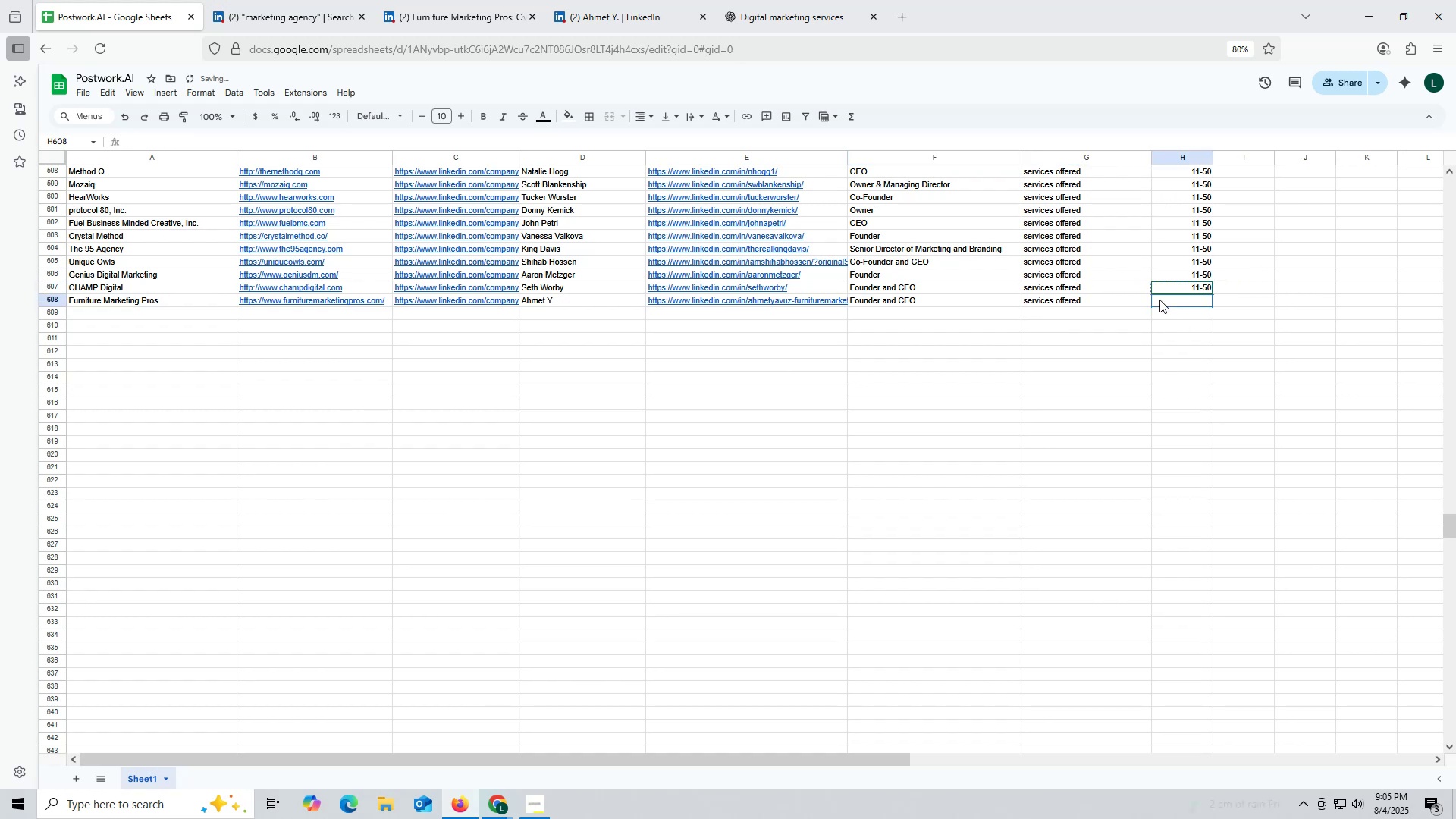 
double_click([1159, 300])
 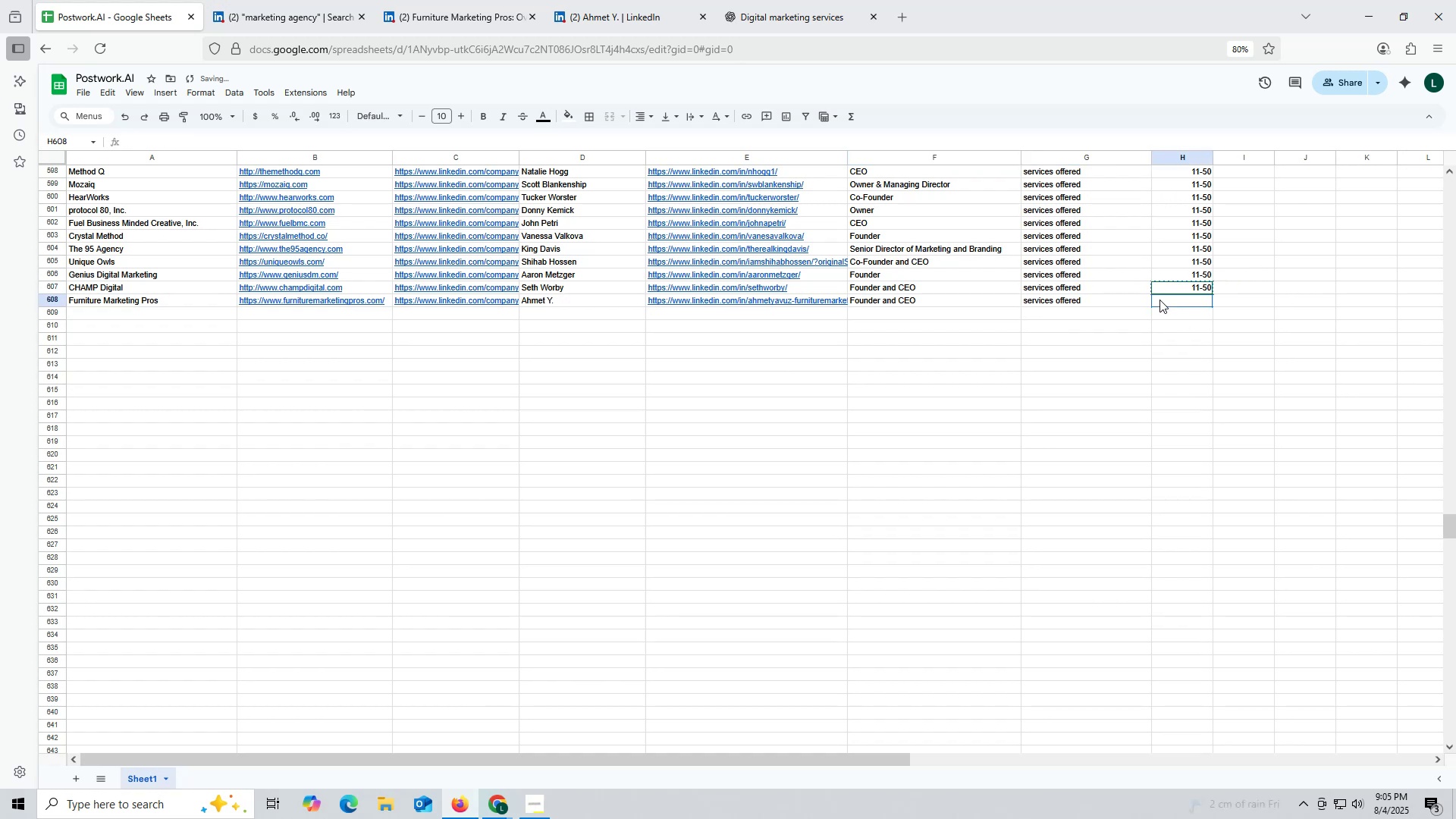 
key(Control+V)
 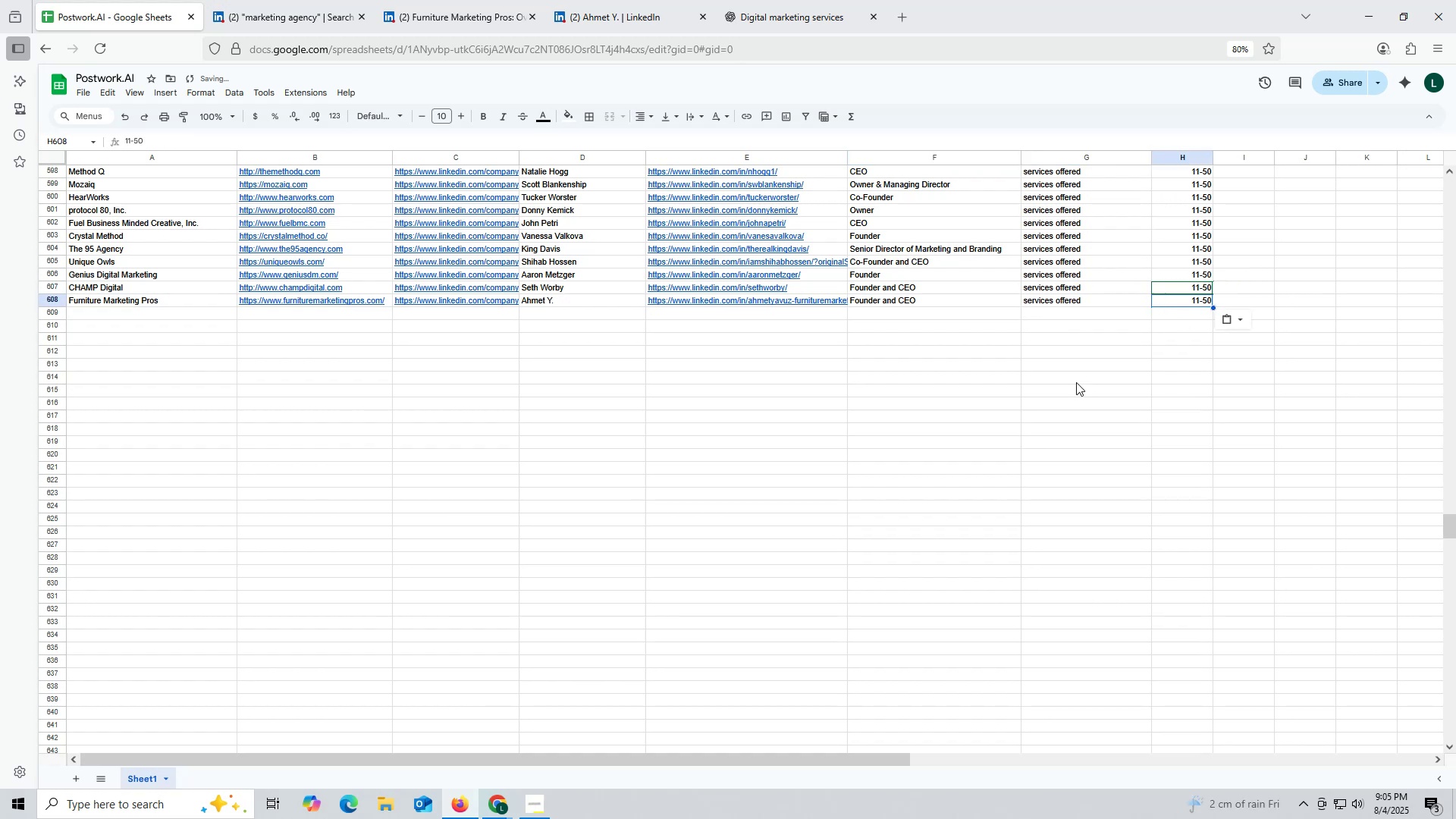 